 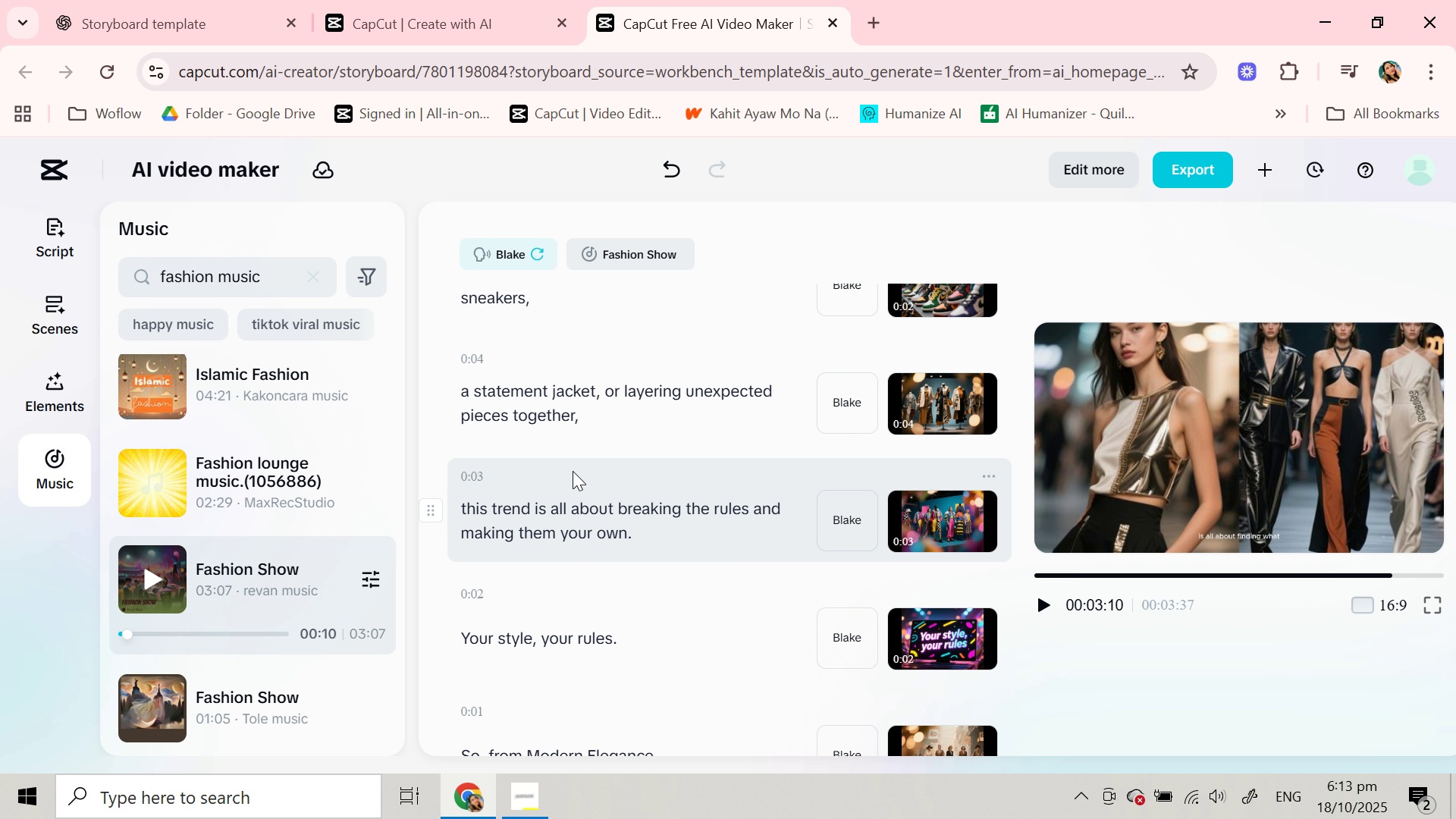 
scroll: coordinate [722, 642], scroll_direction: down, amount: 22.0
 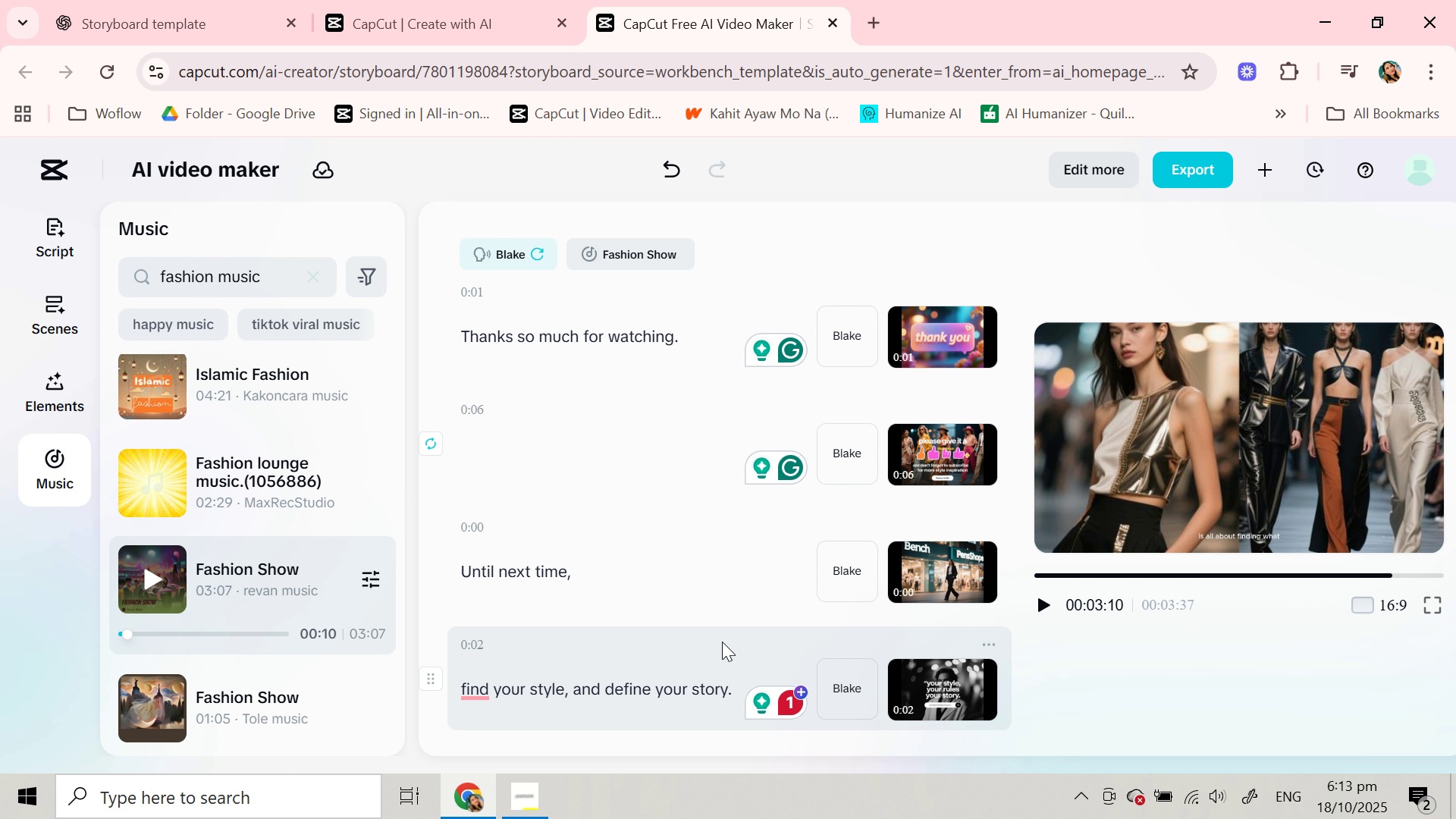 
scroll: coordinate [722, 642], scroll_direction: up, amount: 8.0
 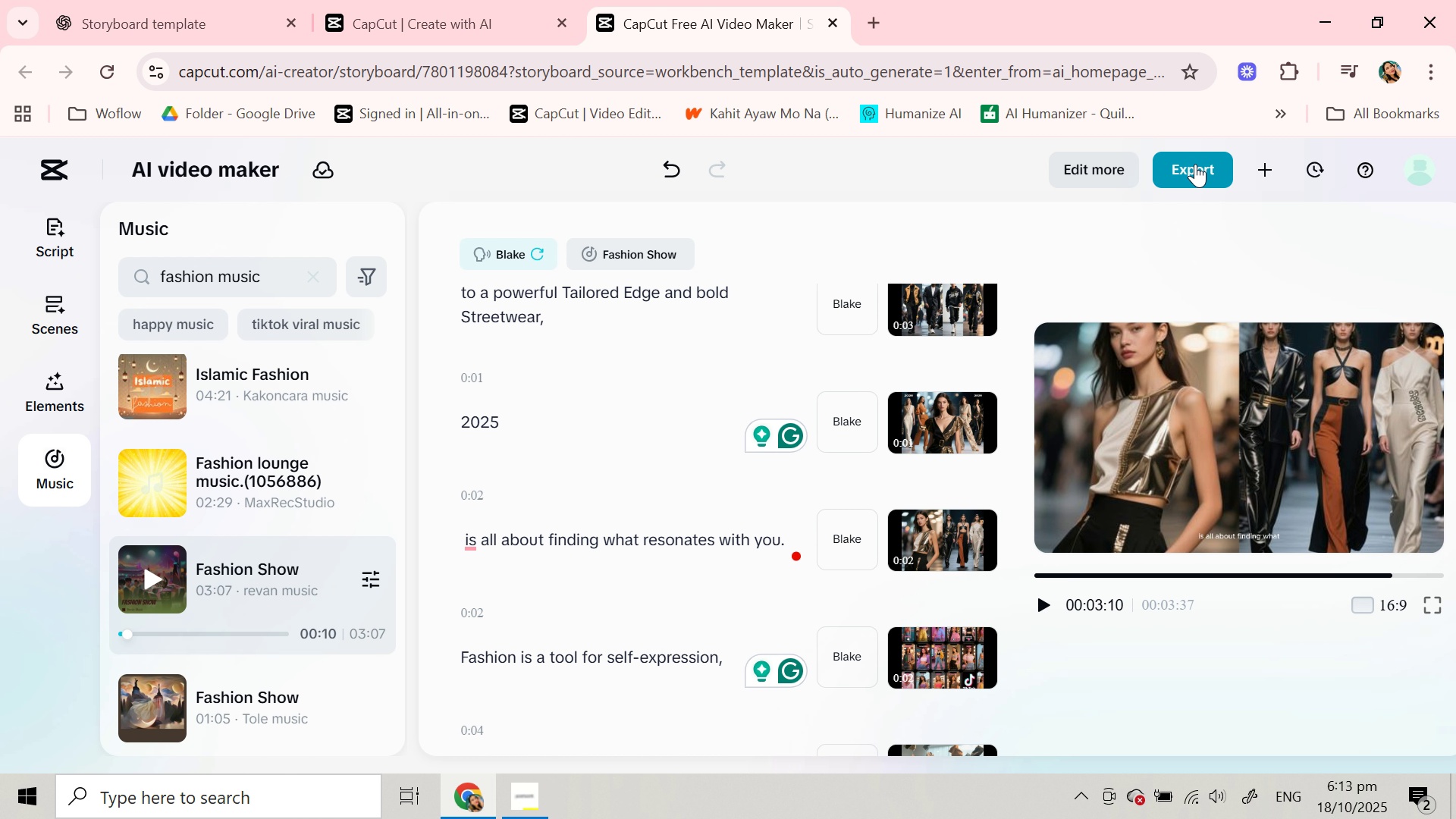 
left_click([1195, 164])
 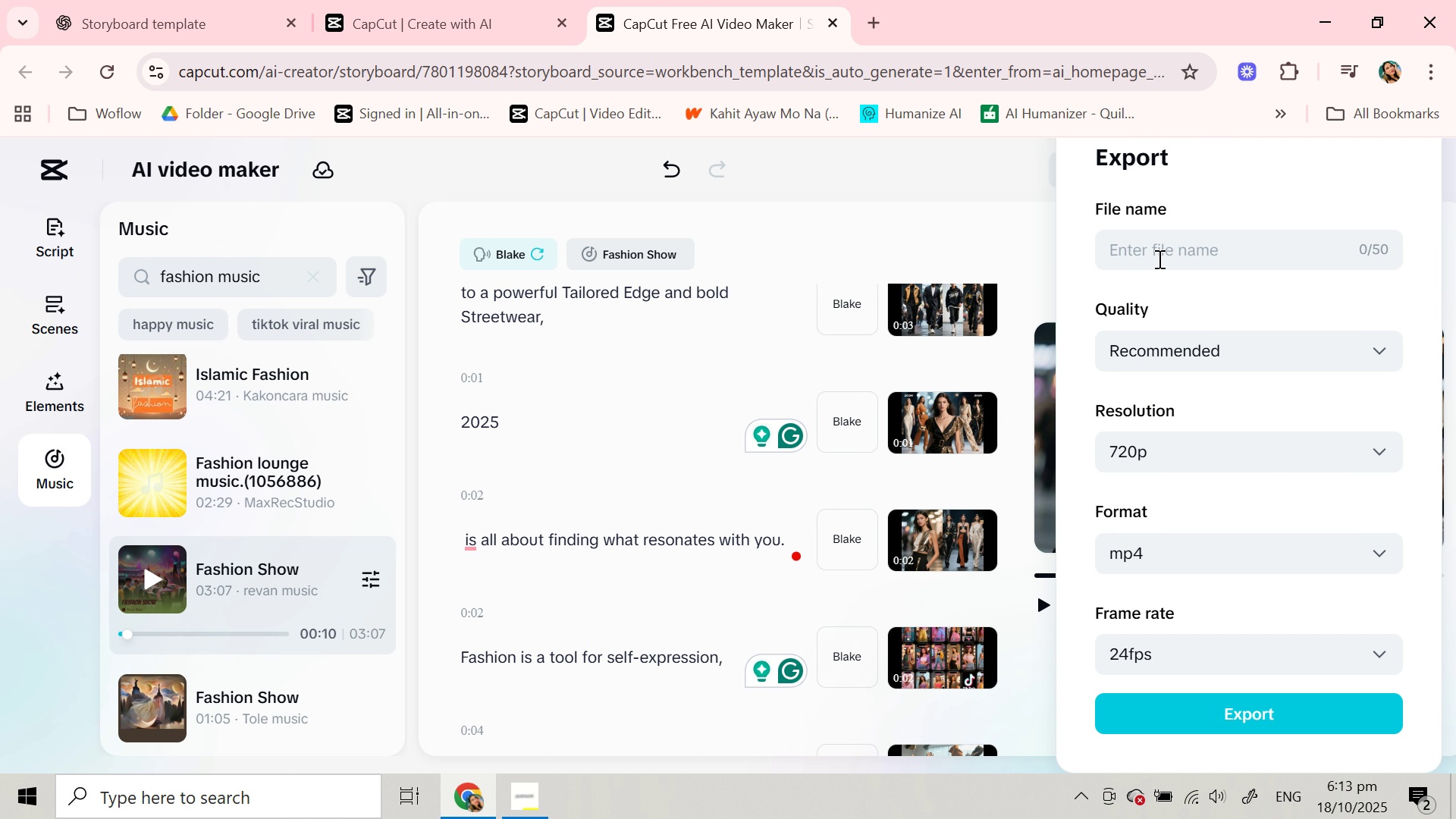 
left_click([1156, 256])
 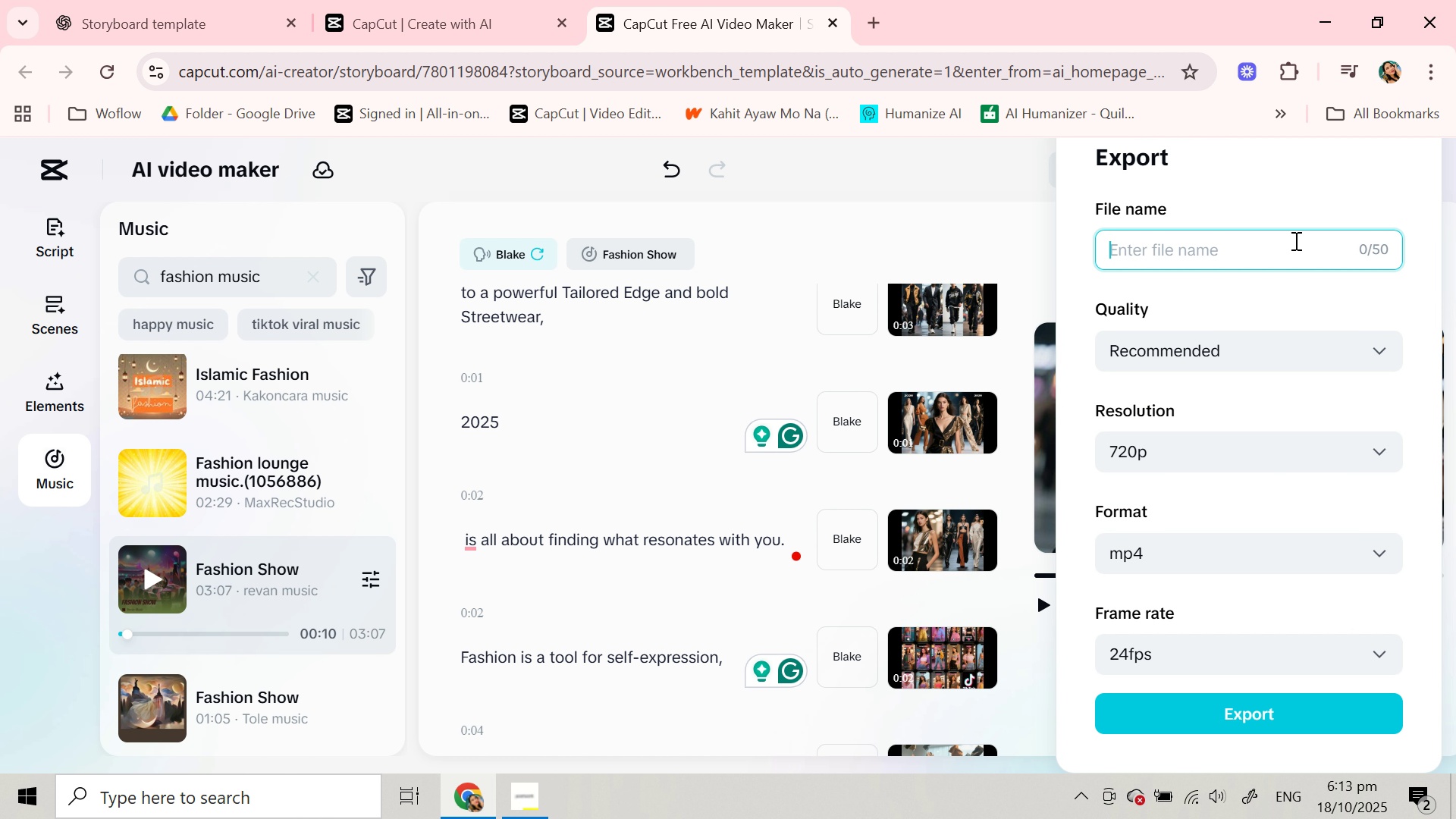 
key(Meta+V)
 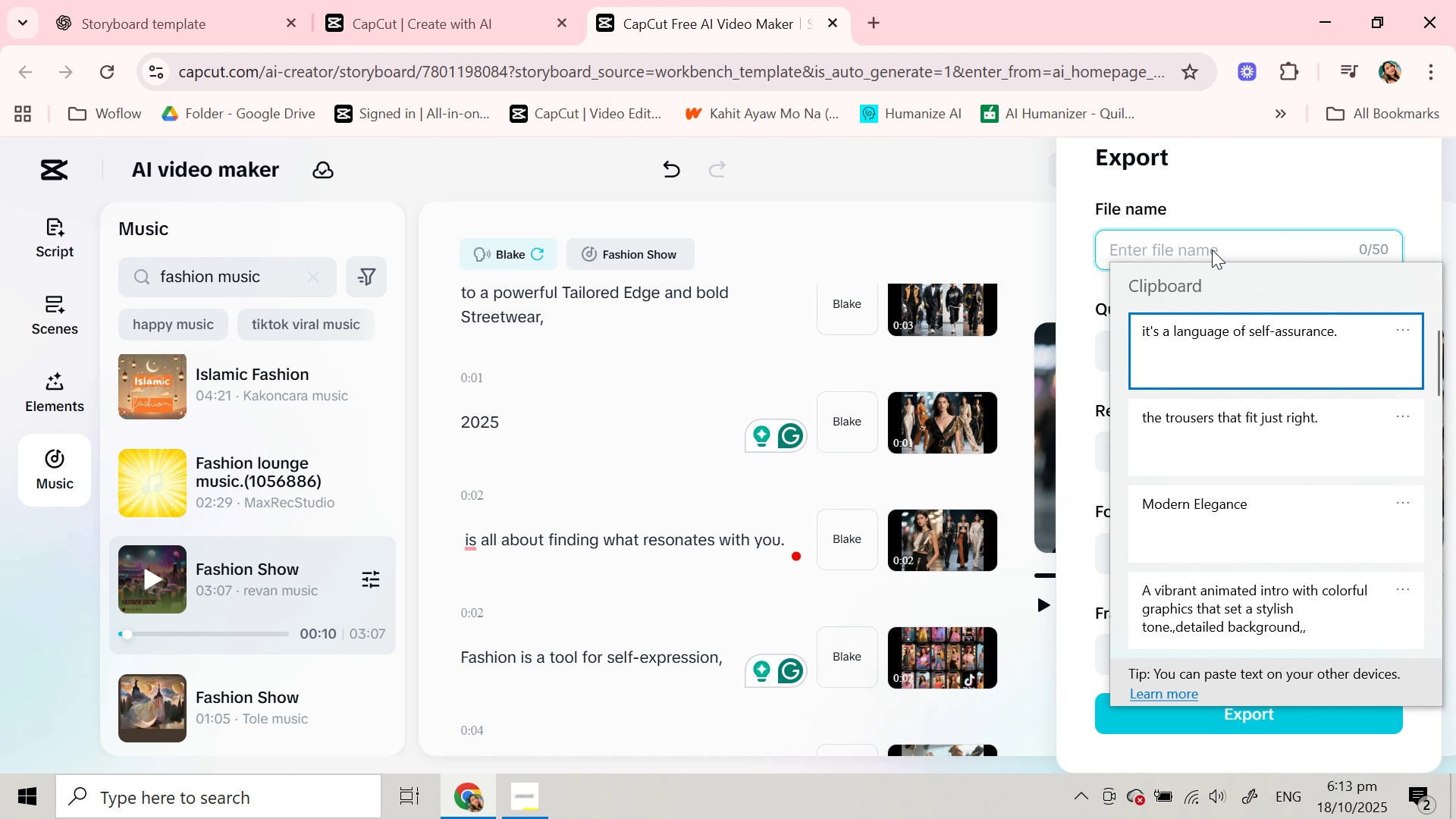 
left_click([1208, 238])
 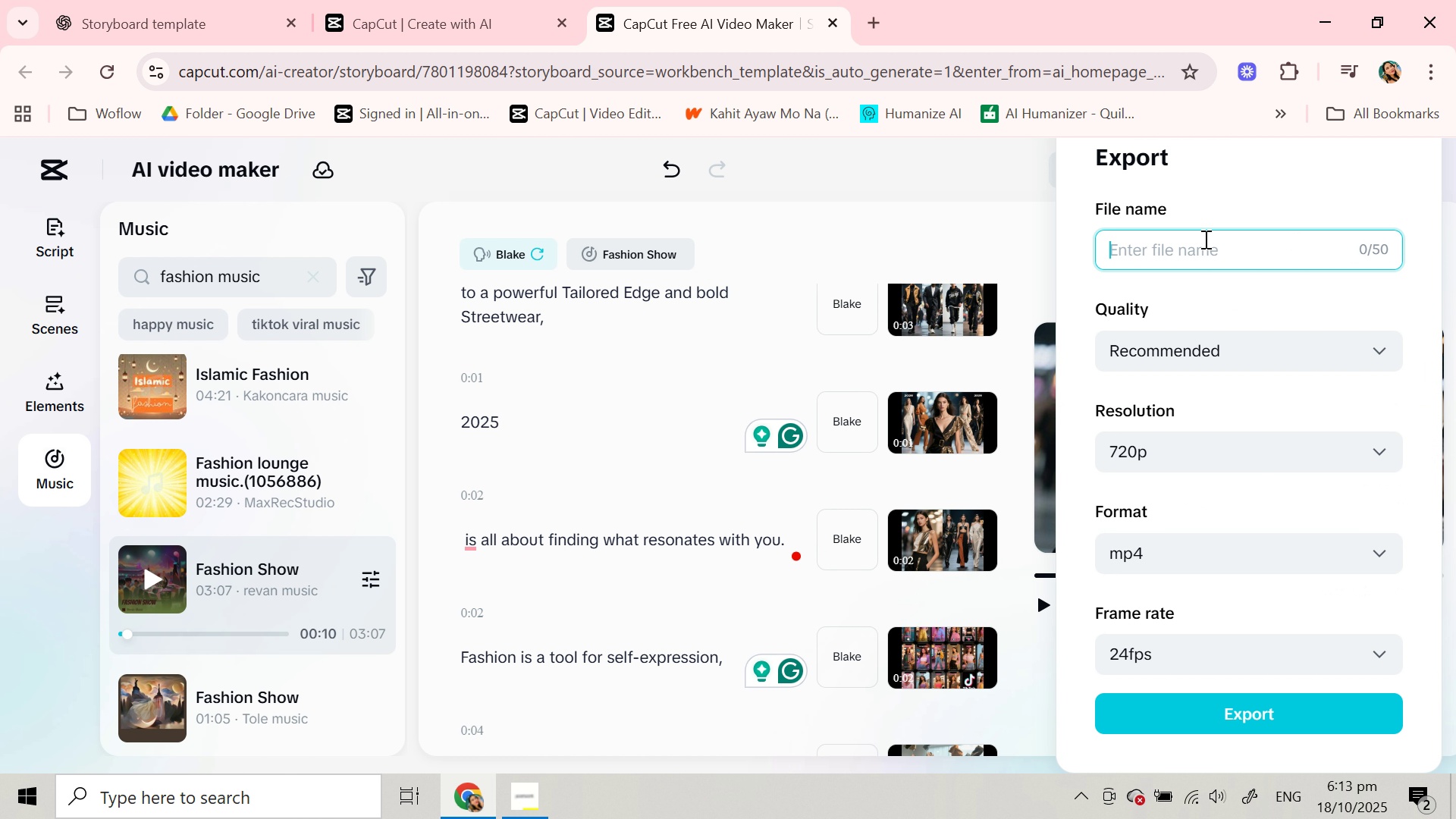 
type(FASHION TRENDS)
 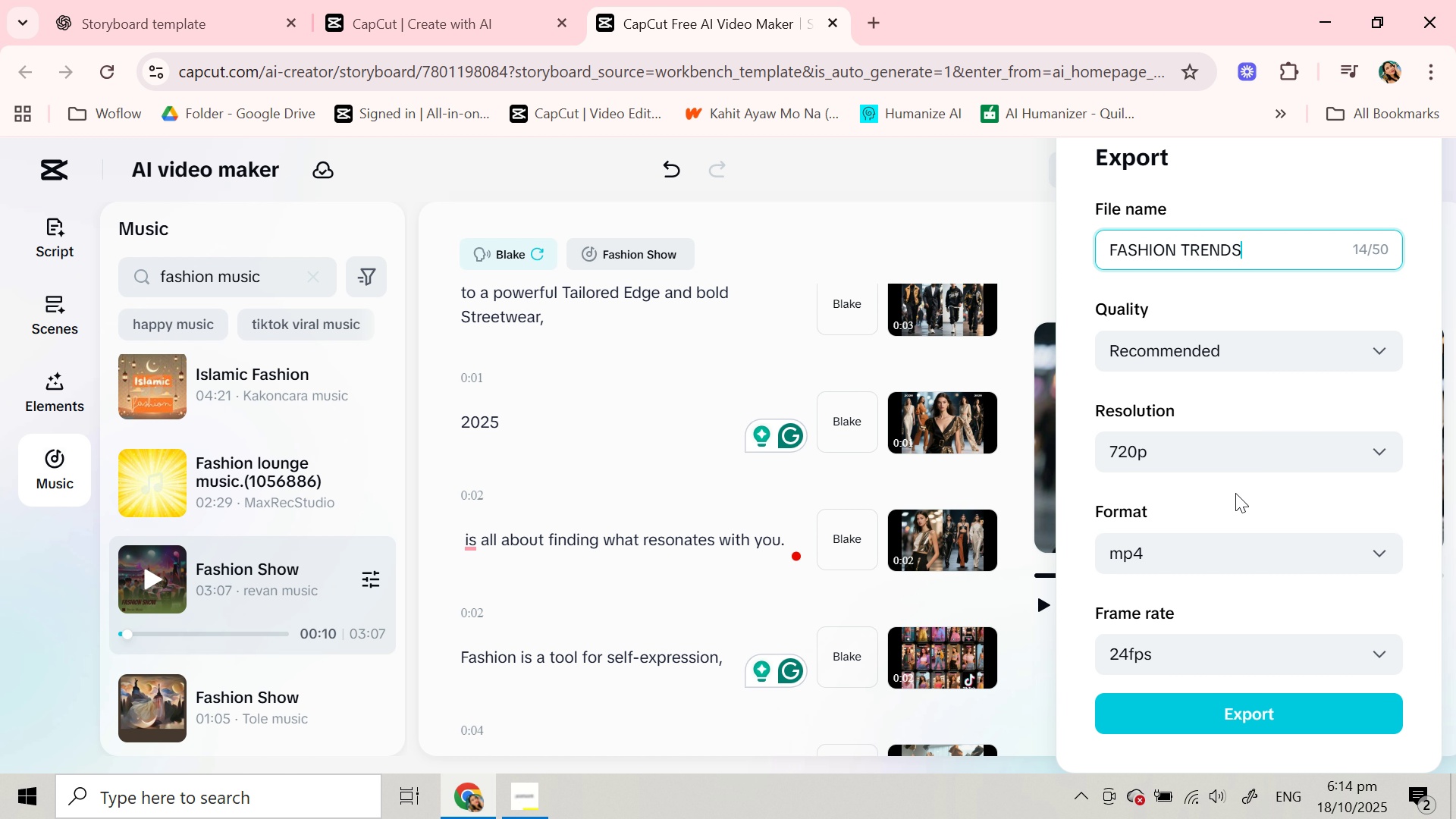 
scroll: coordinate [1235, 493], scroll_direction: down, amount: 1.0
 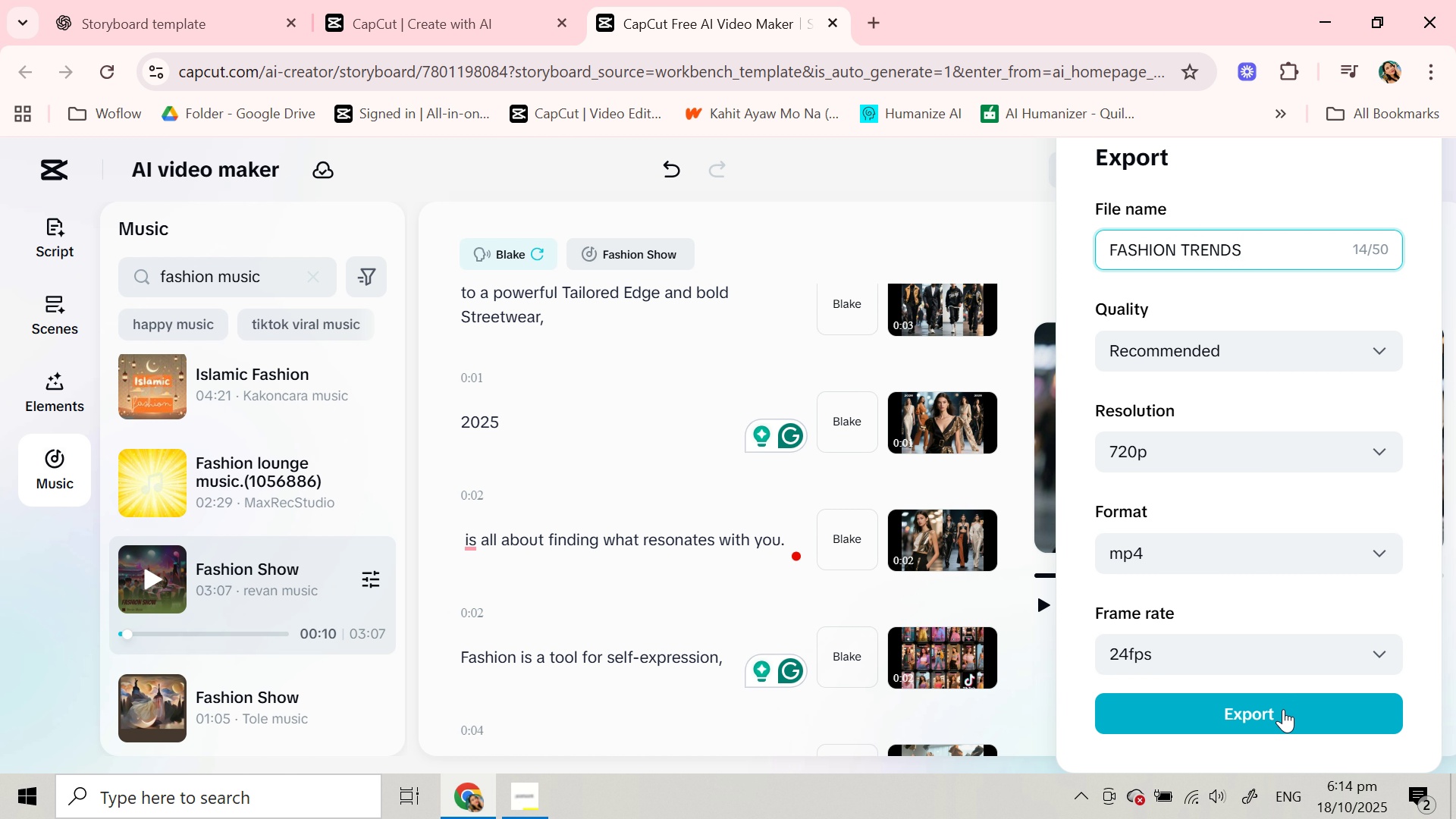 
wait(5.31)
 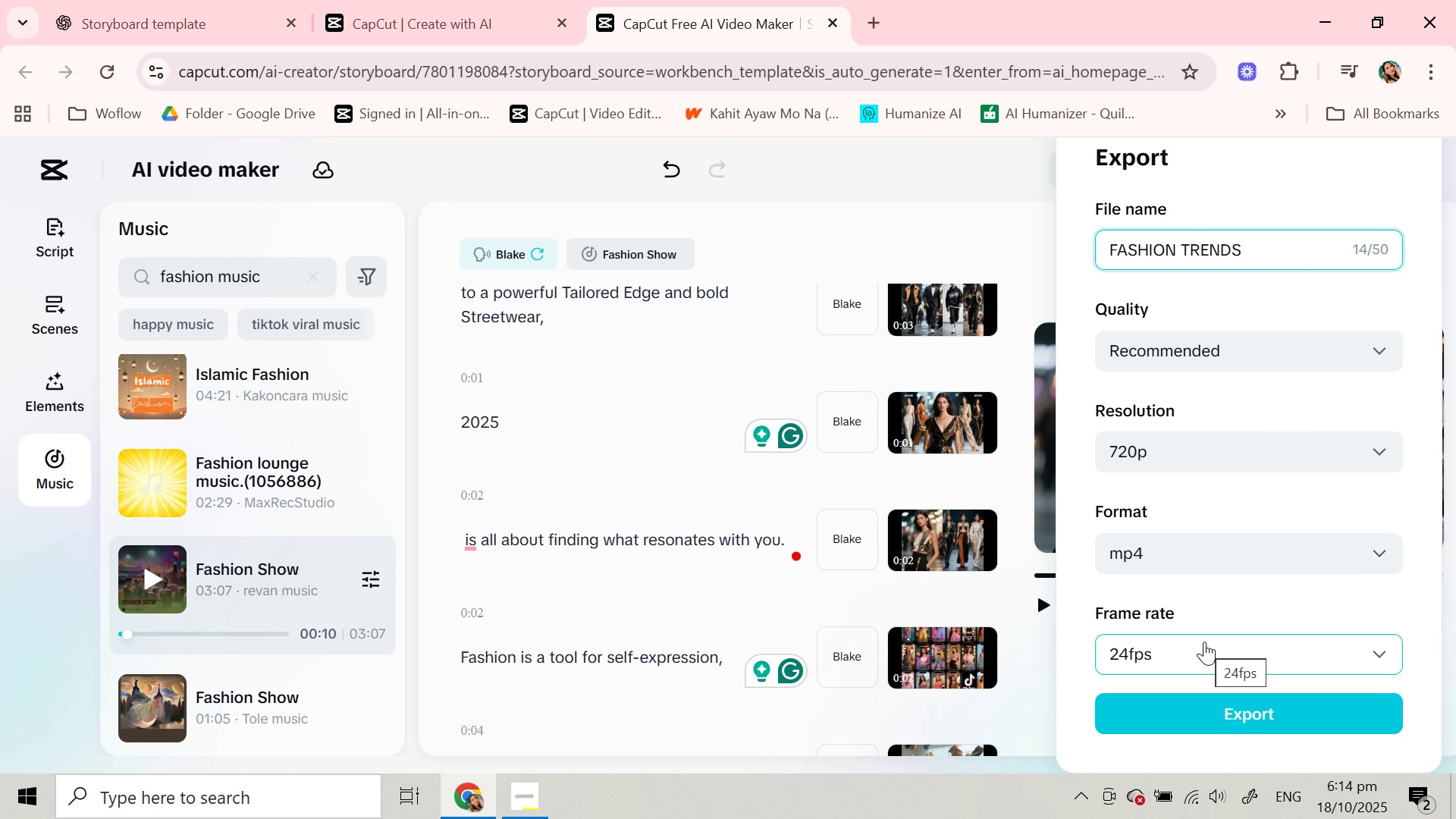 
left_click([1283, 709])
 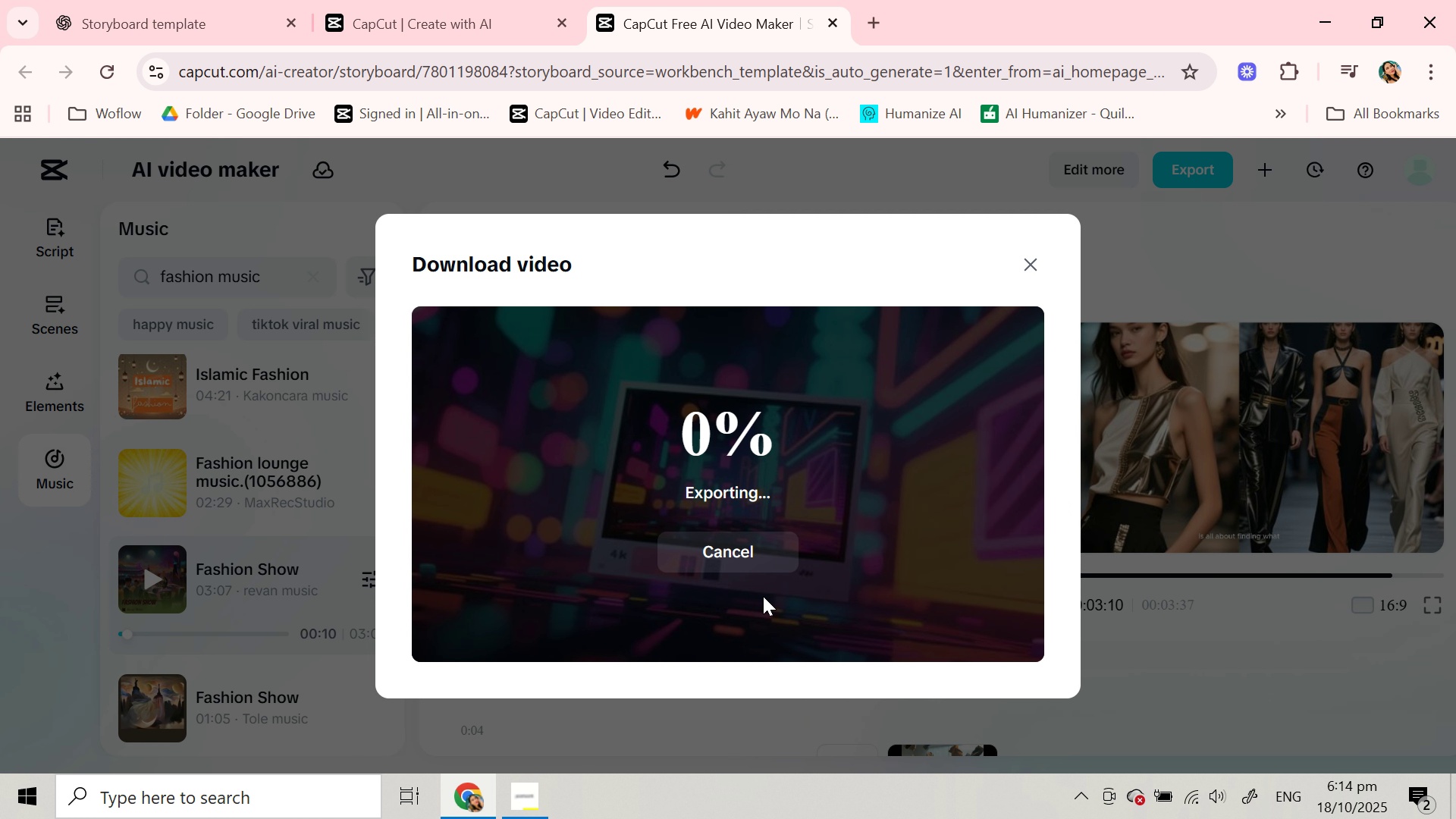 